 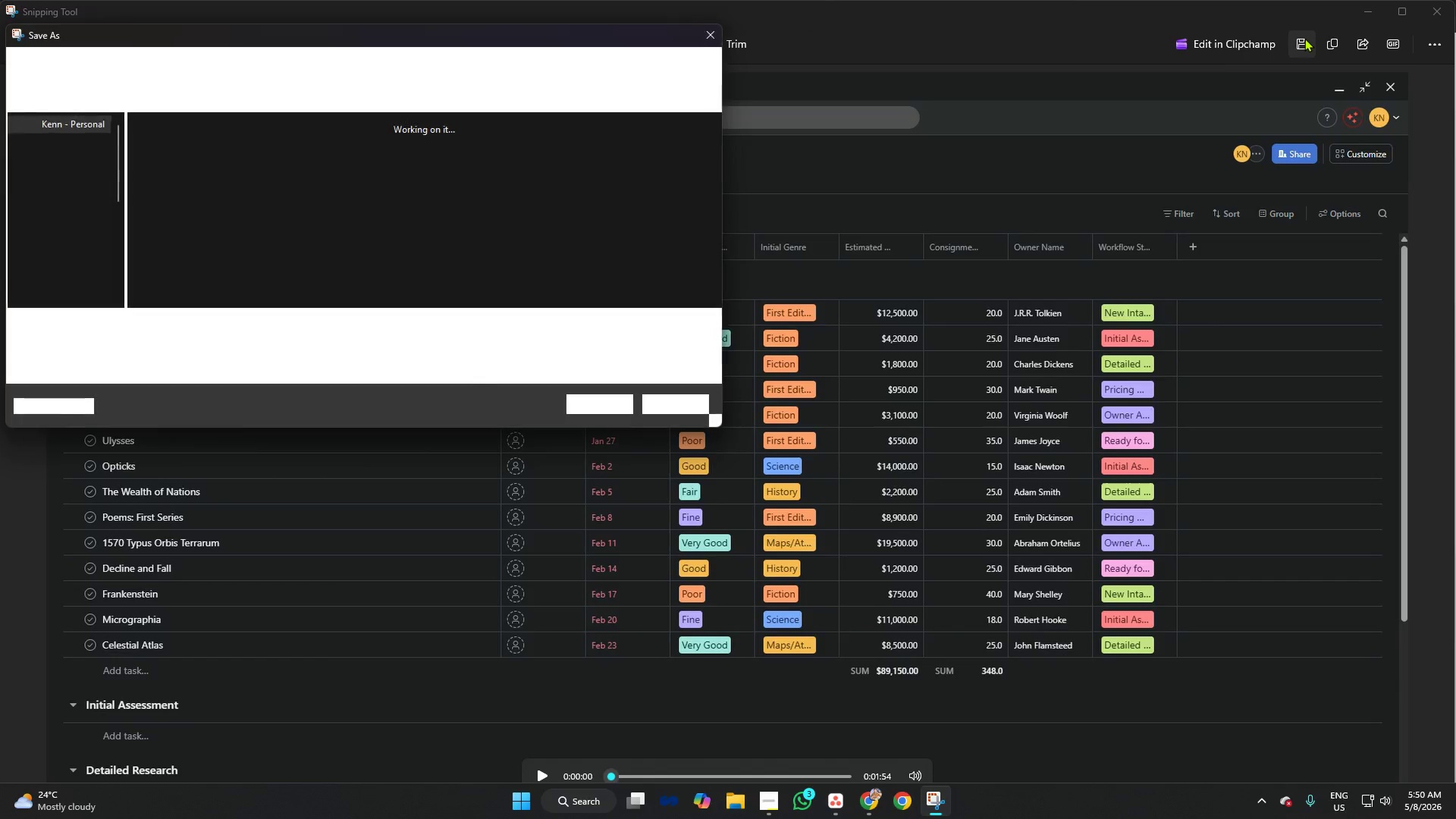 
scroll: coordinate [74, 188], scroll_direction: down, amount: 6.0
 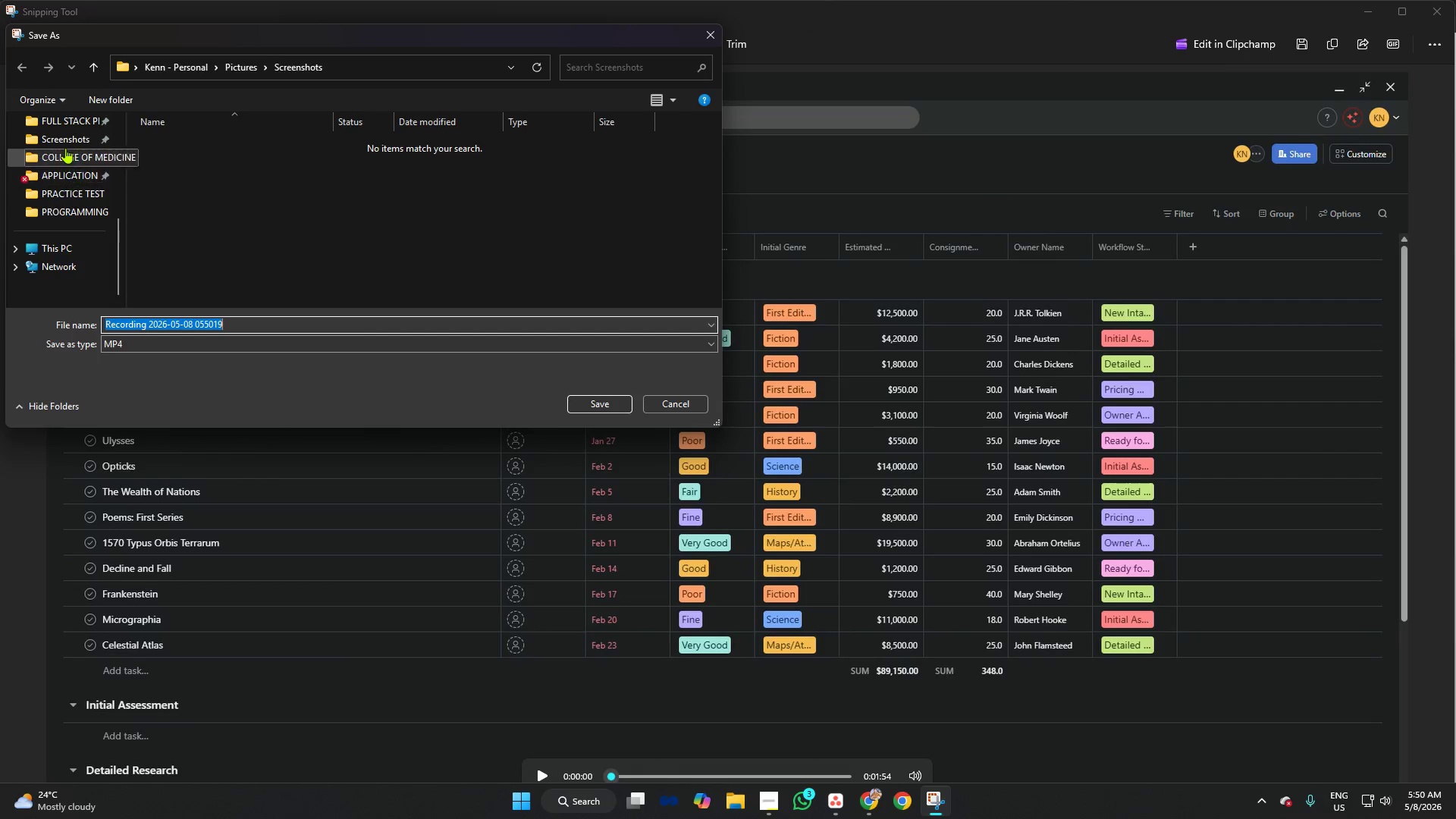 
left_click([65, 142])
 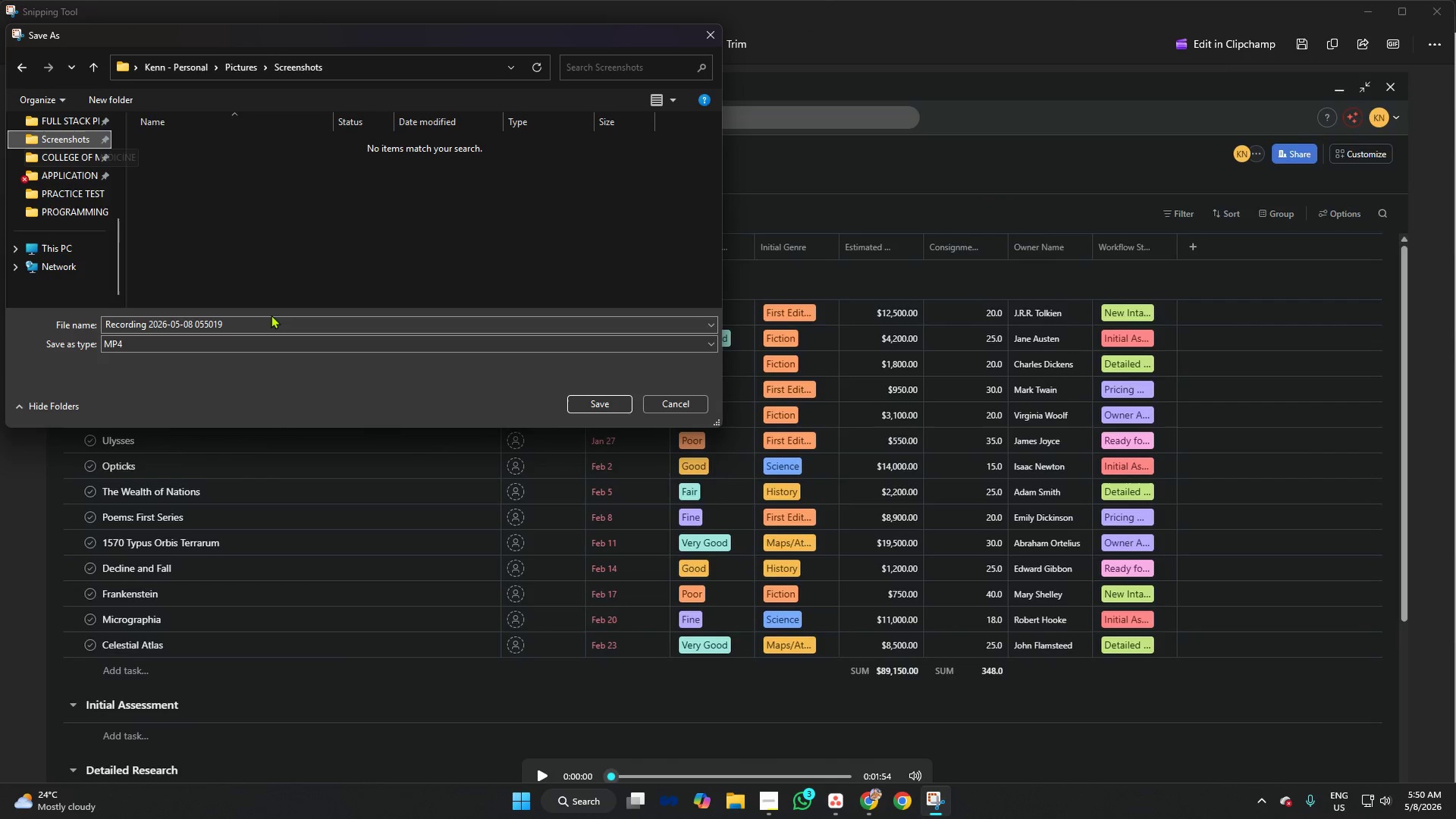 
left_click([265, 317])
 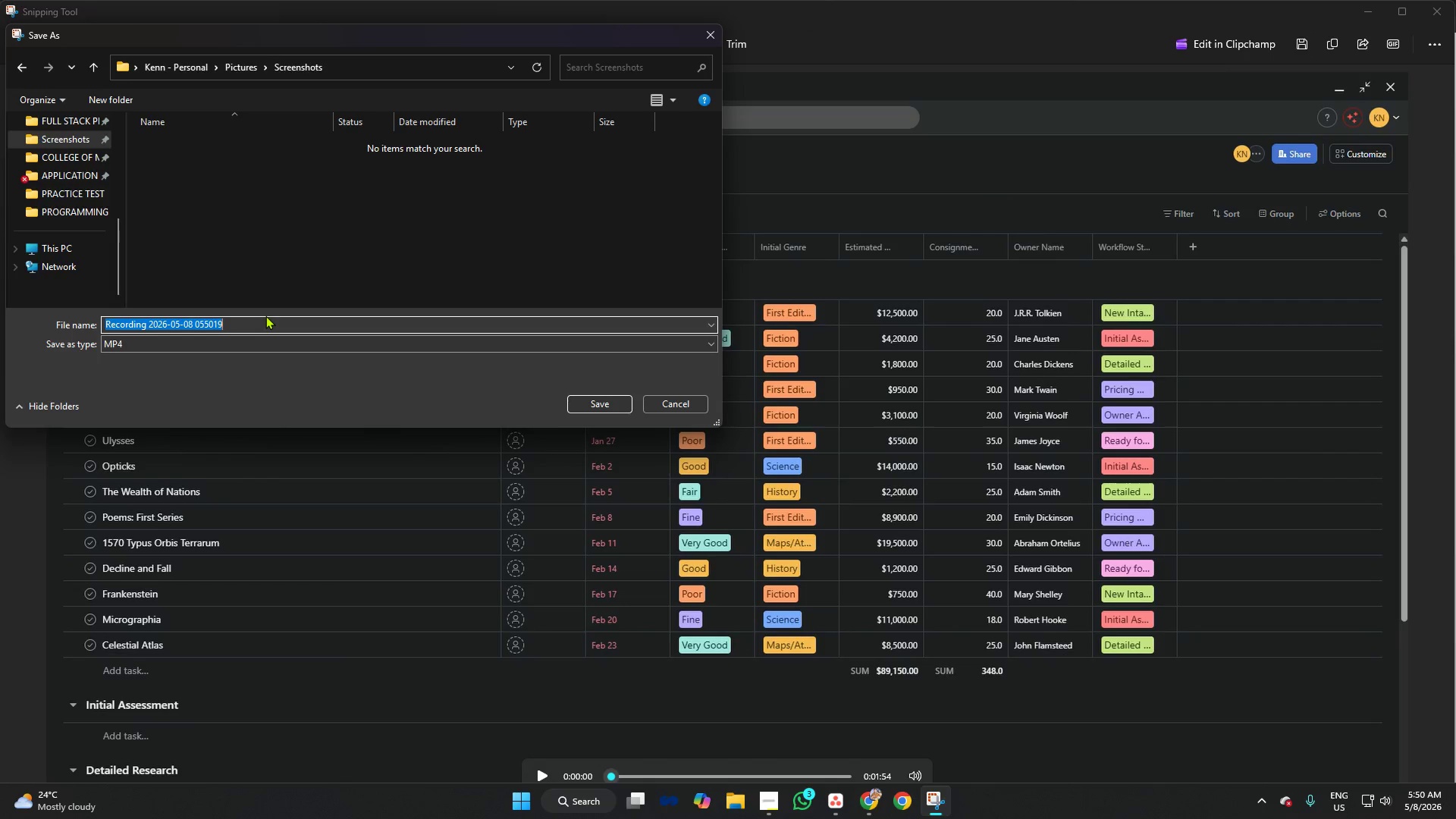 
key(Backspace)
type(Screen Recording Project Walkthrough)
 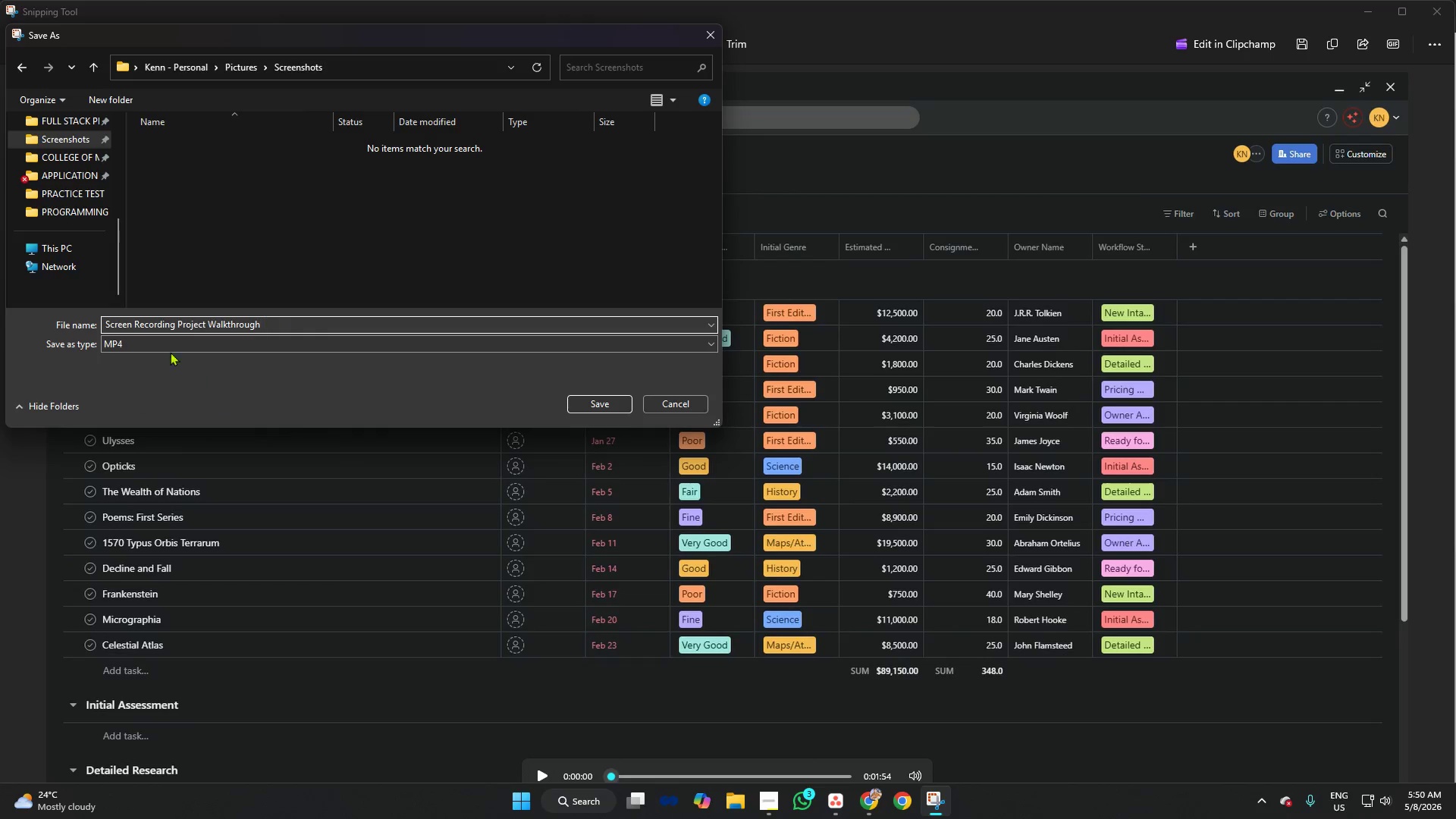 
left_click([1441, 10])